 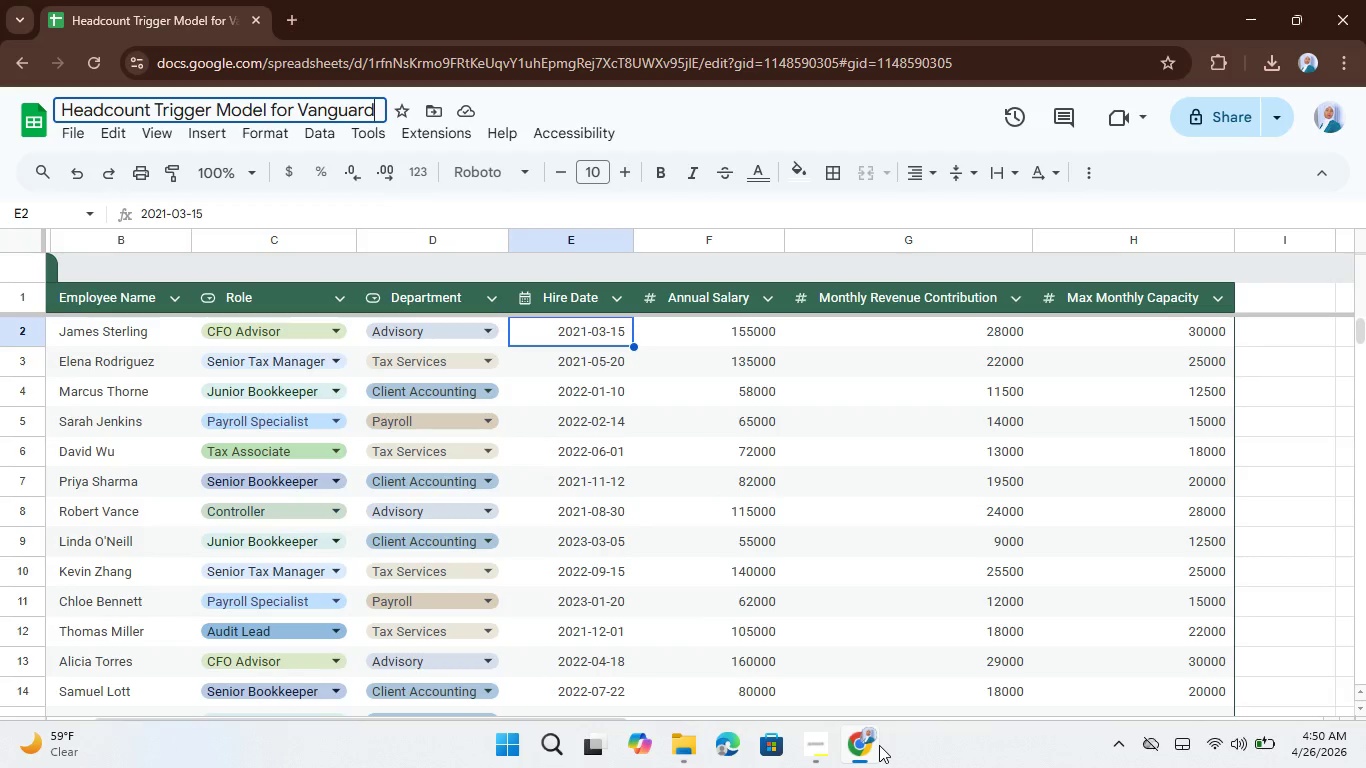 
hold_key(key=ShiftRight, duration=0.72)
 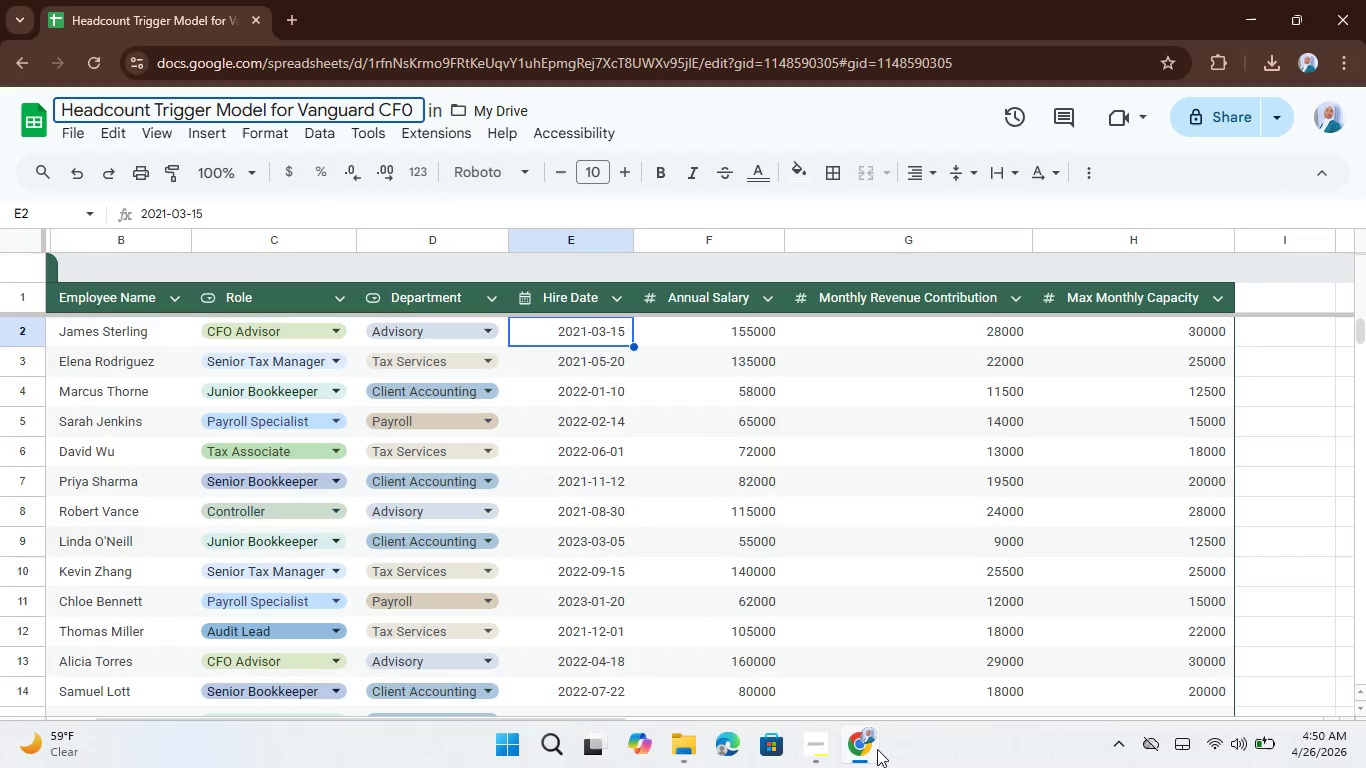 
hold_key(key=ShiftRight, duration=2.05)
 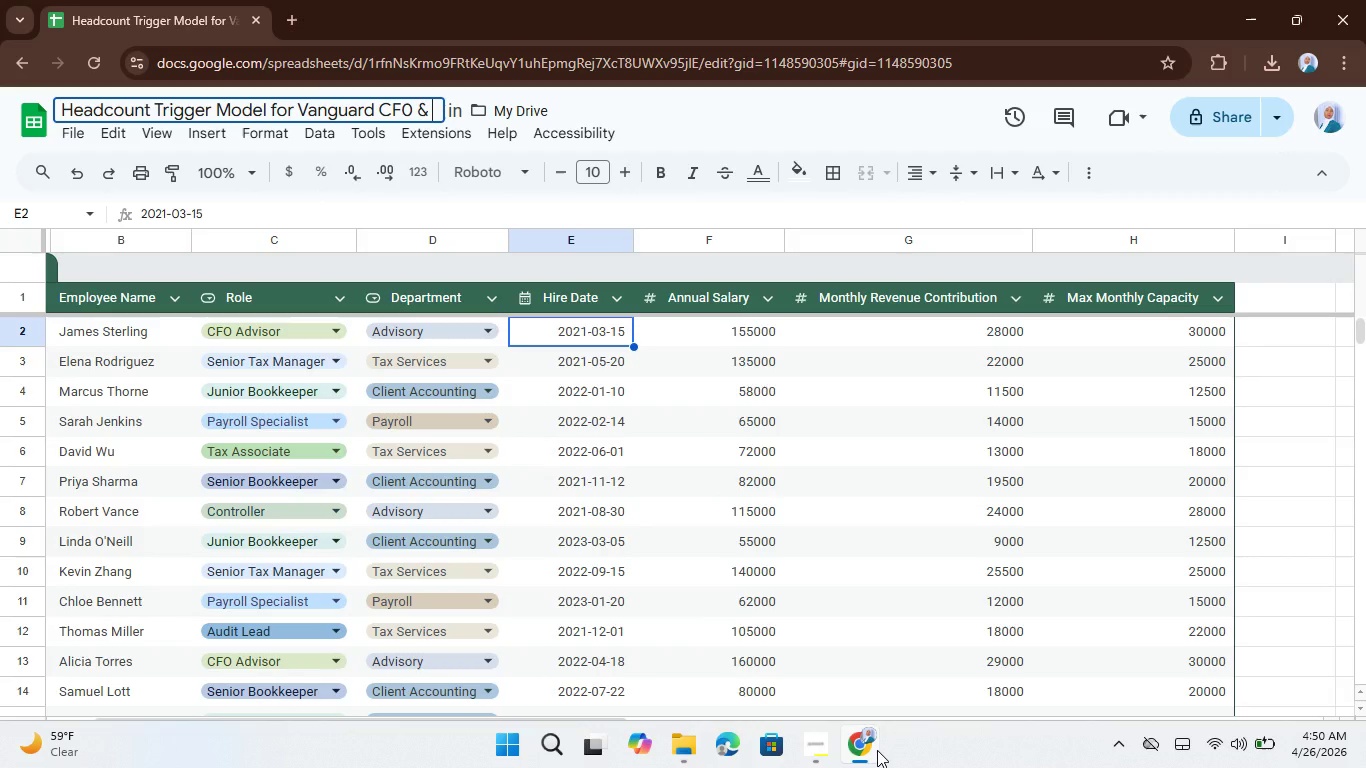 
hold_key(key=ShiftRight, duration=0.52)
 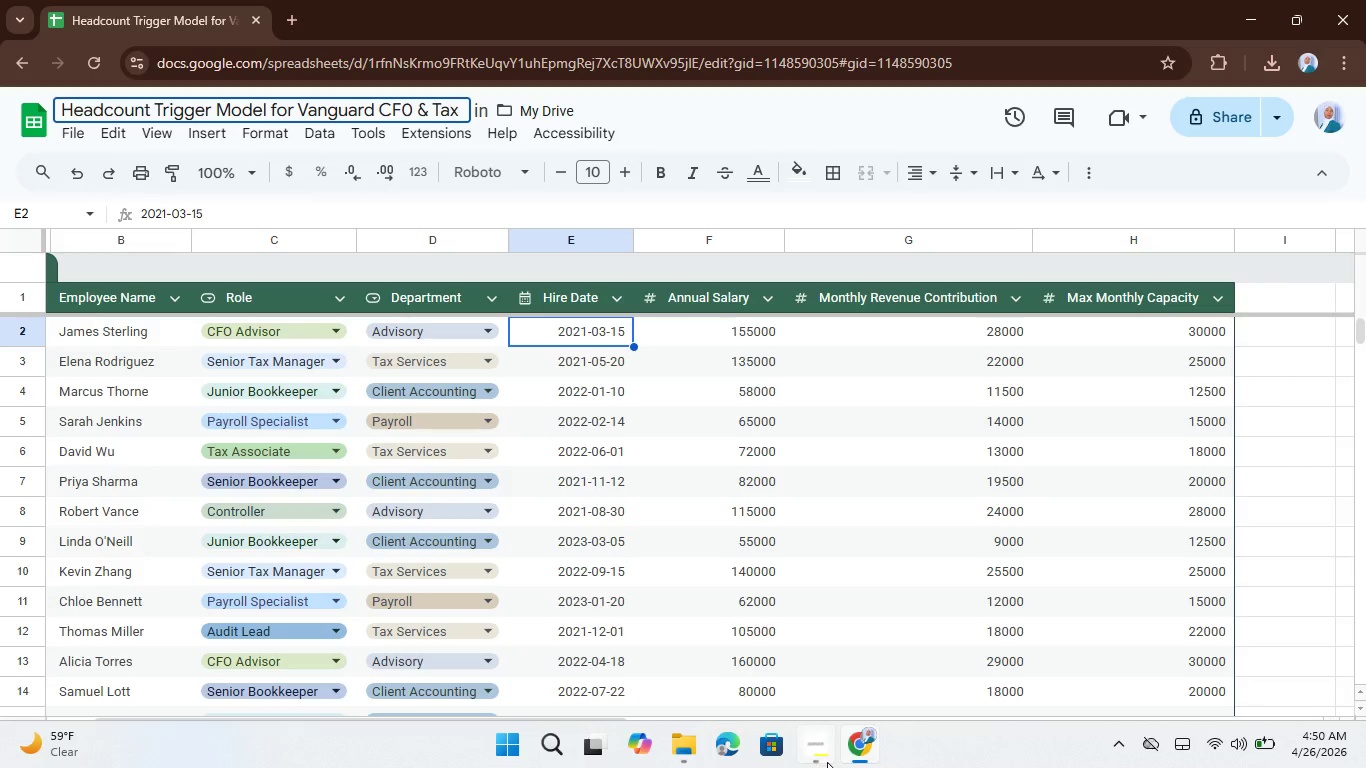 
left_click([824, 756])
 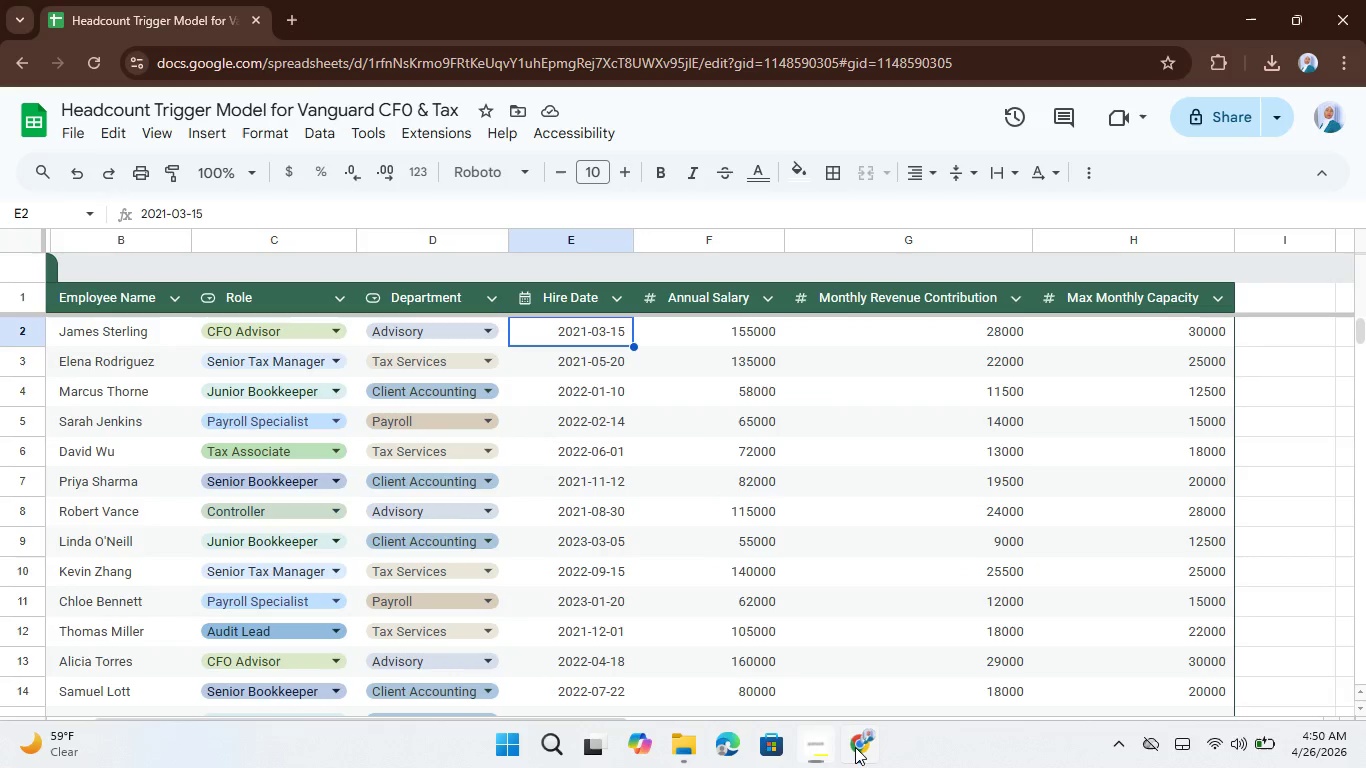 
type( Associates)
 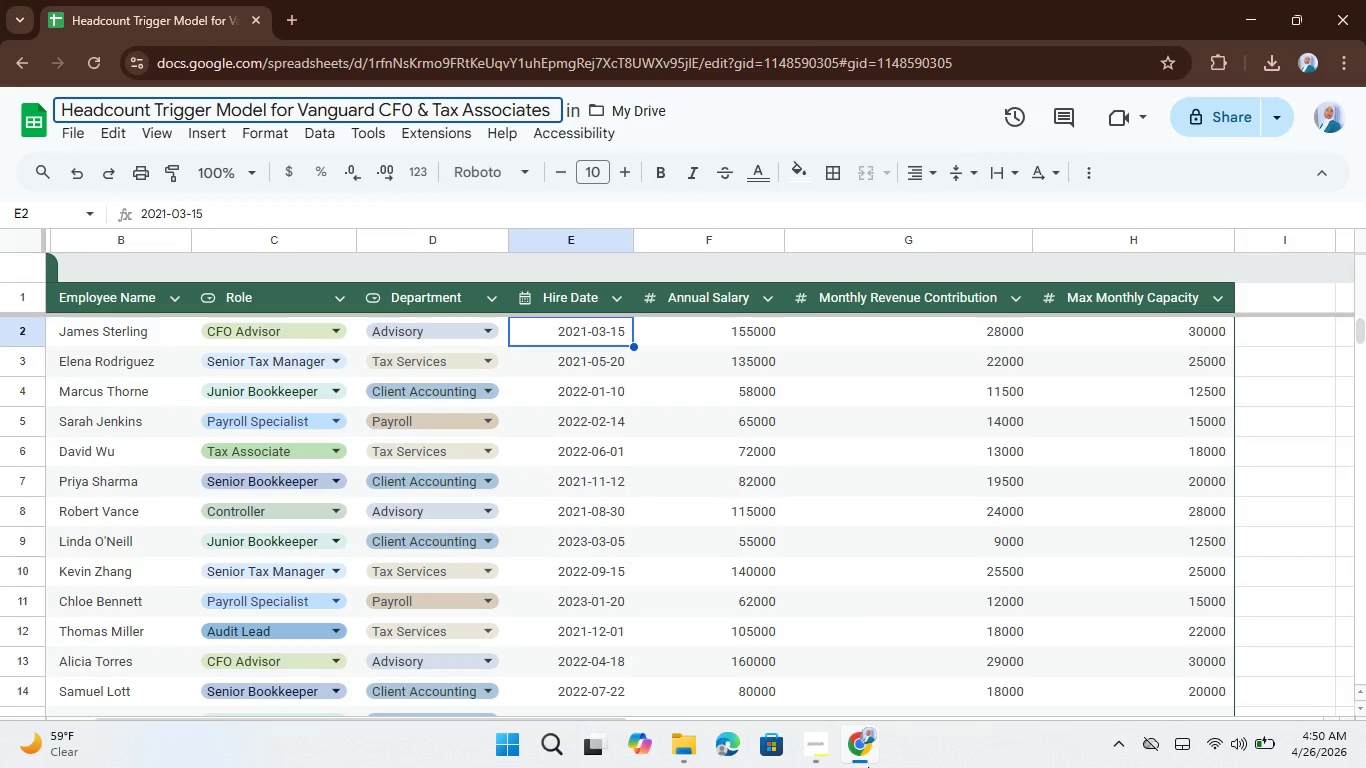 
key(Enter)
 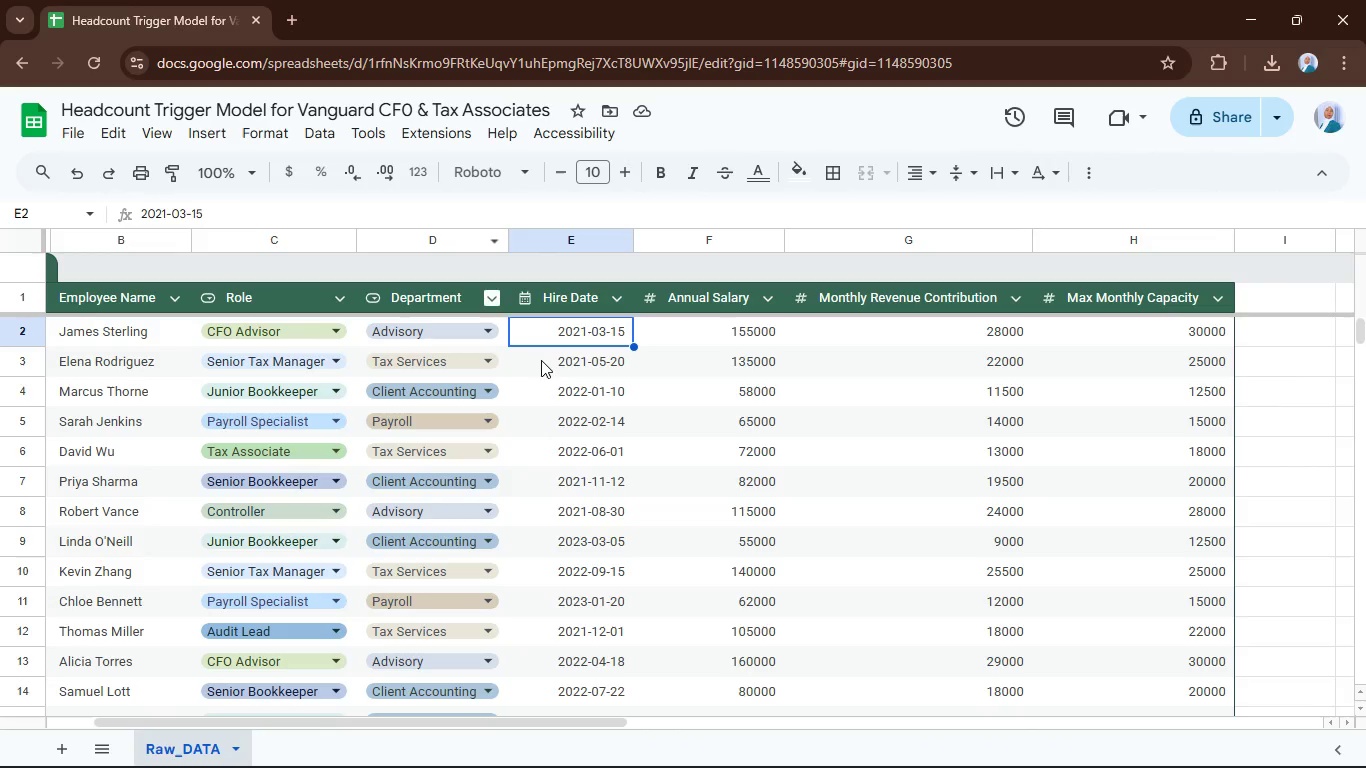 
wait(7.09)
 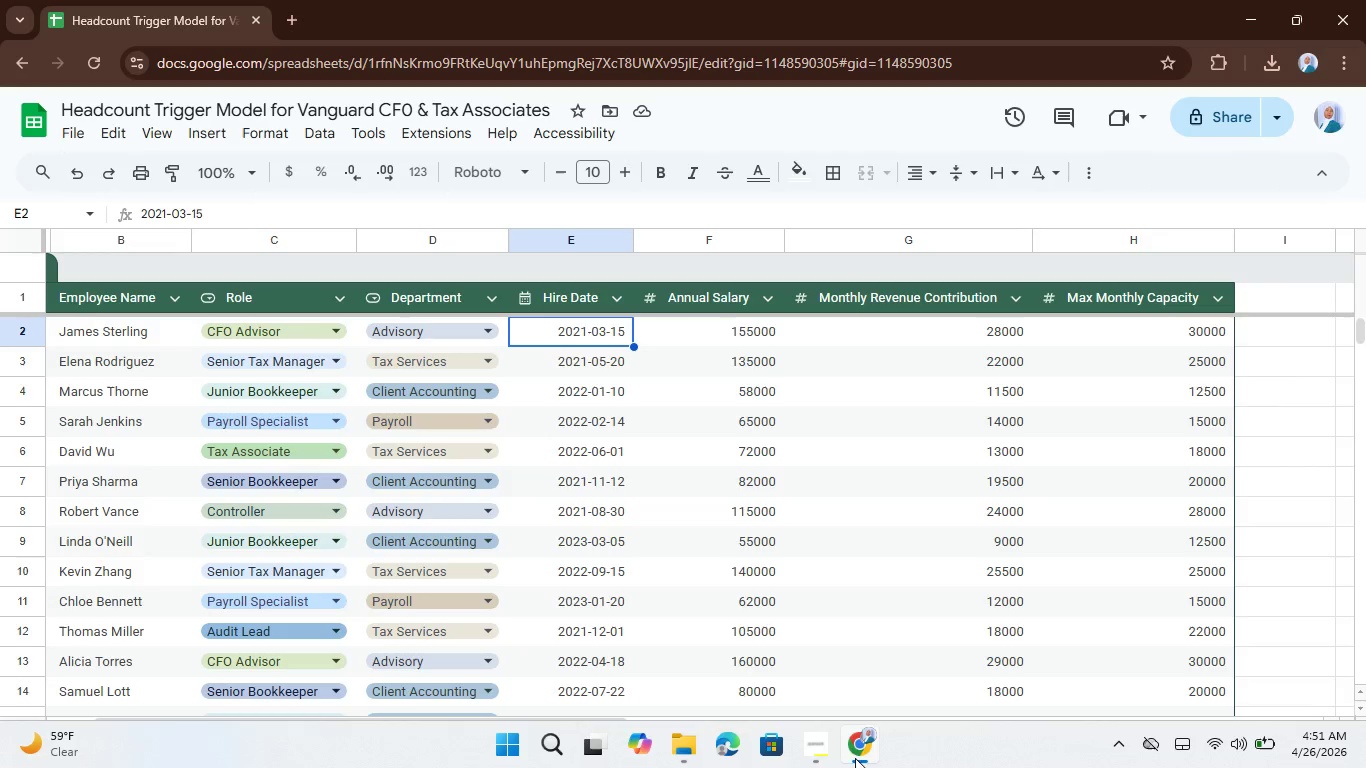 
left_click_drag(start_coordinate=[470, 722], to_coordinate=[333, 736])
 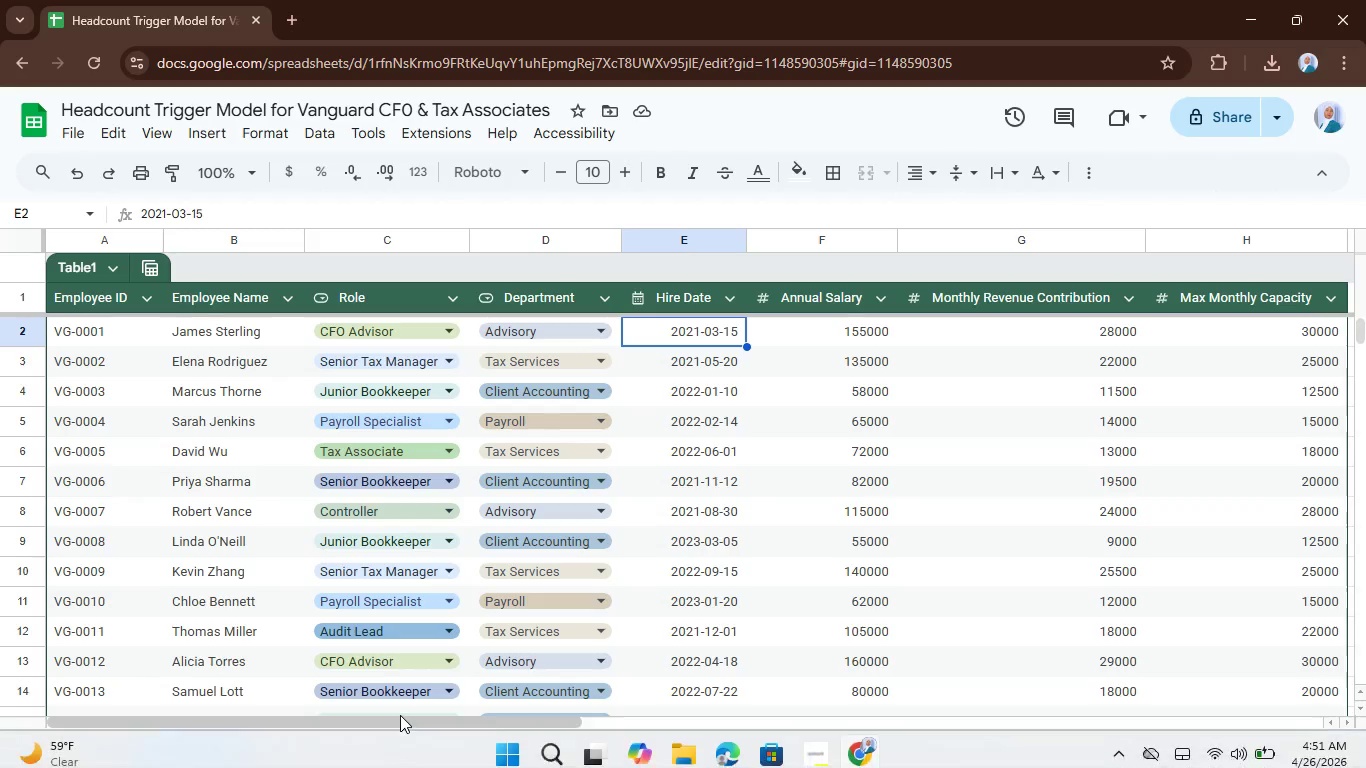 
wait(24.02)
 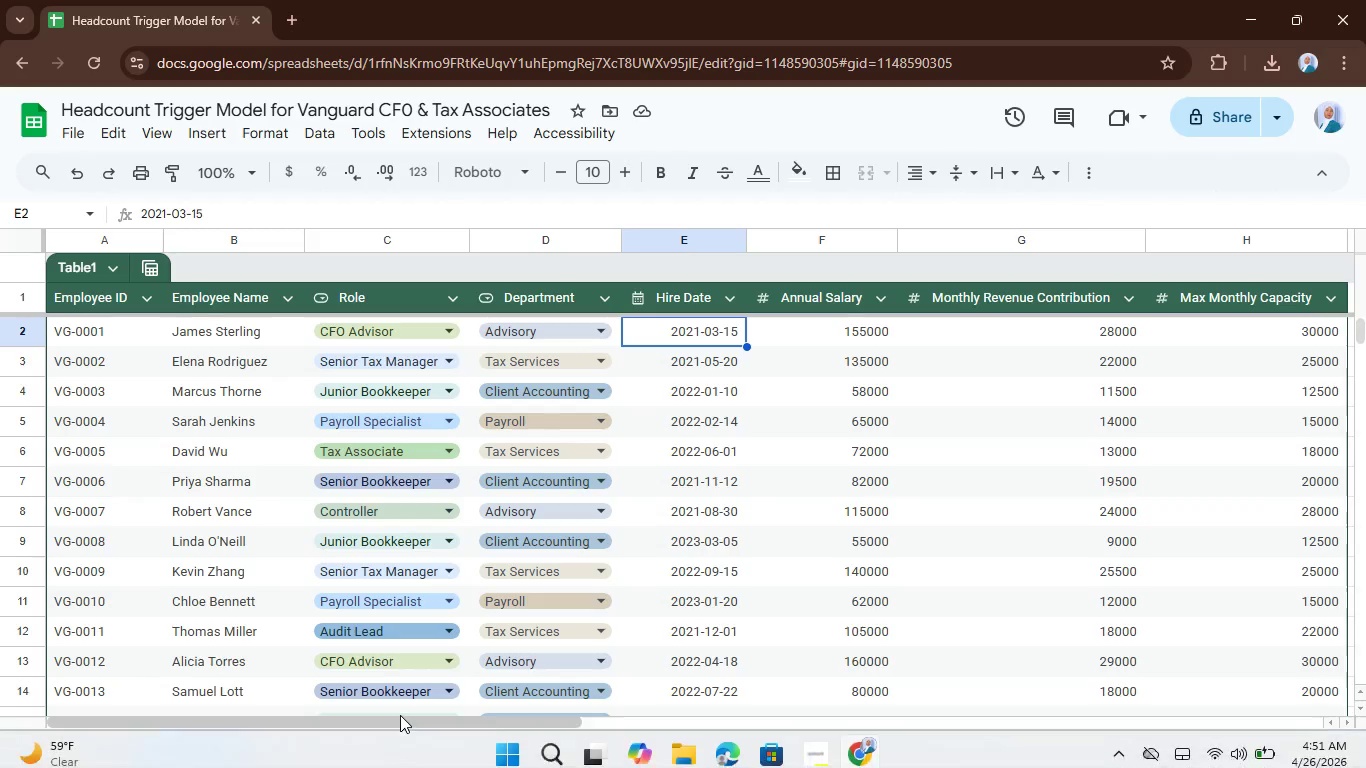 
left_click_drag(start_coordinate=[432, 722], to_coordinate=[443, 754])
 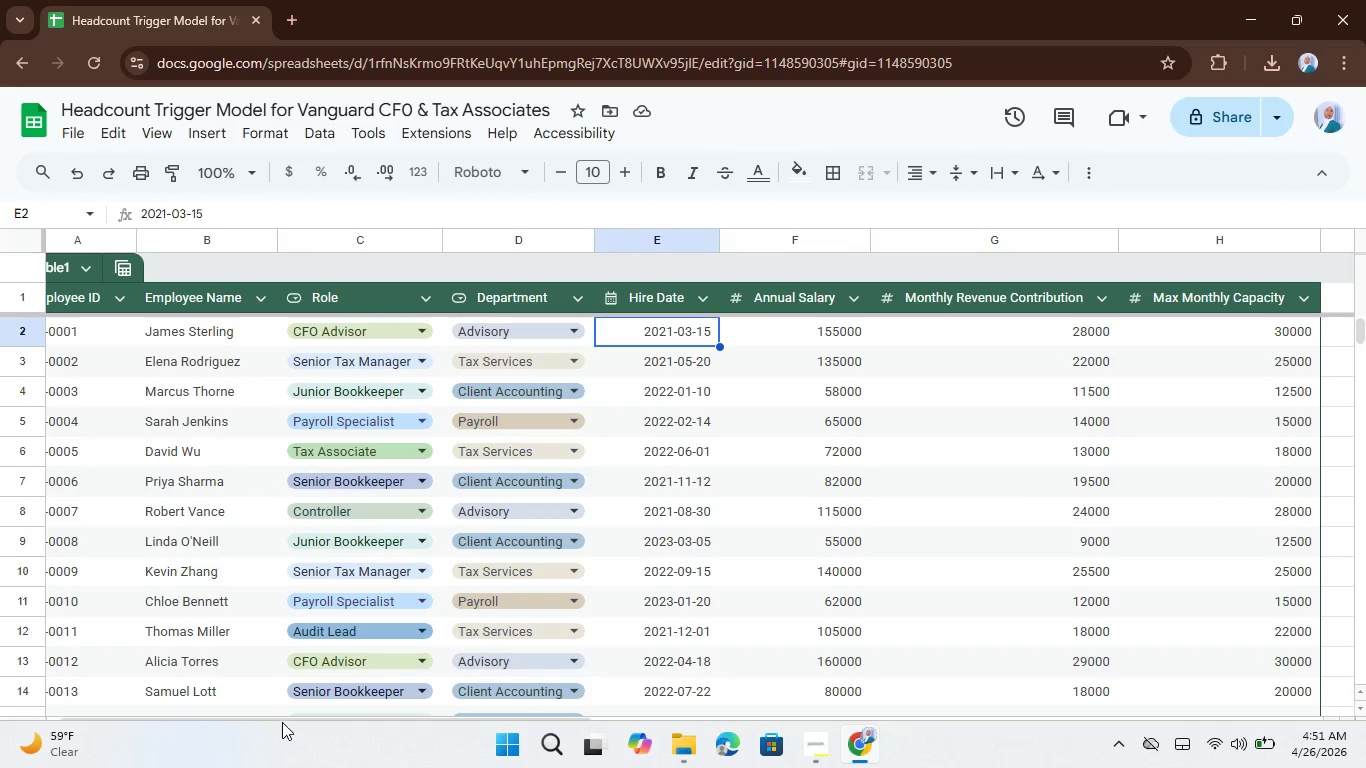 
left_click_drag(start_coordinate=[299, 721], to_coordinate=[252, 748])
 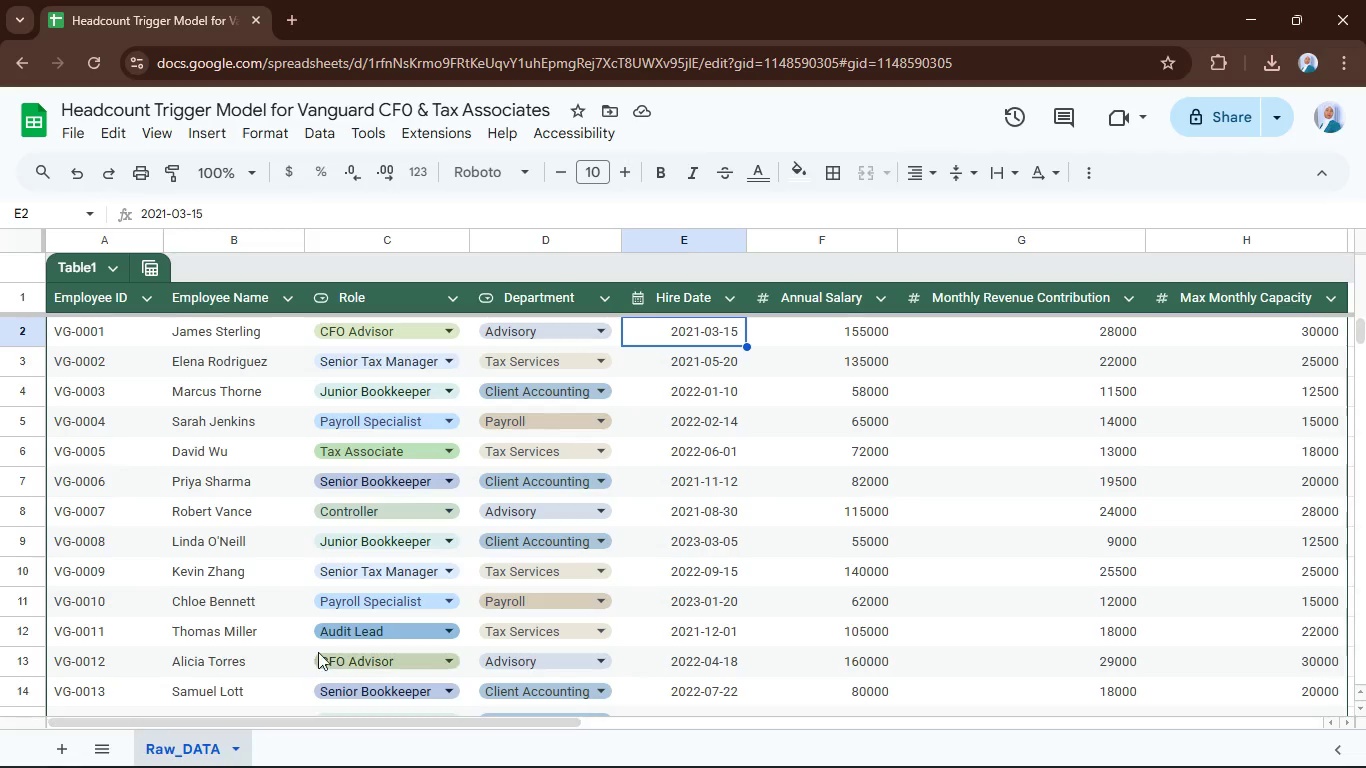 
scroll: coordinate [175, 377], scroll_direction: up, amount: 4.0
 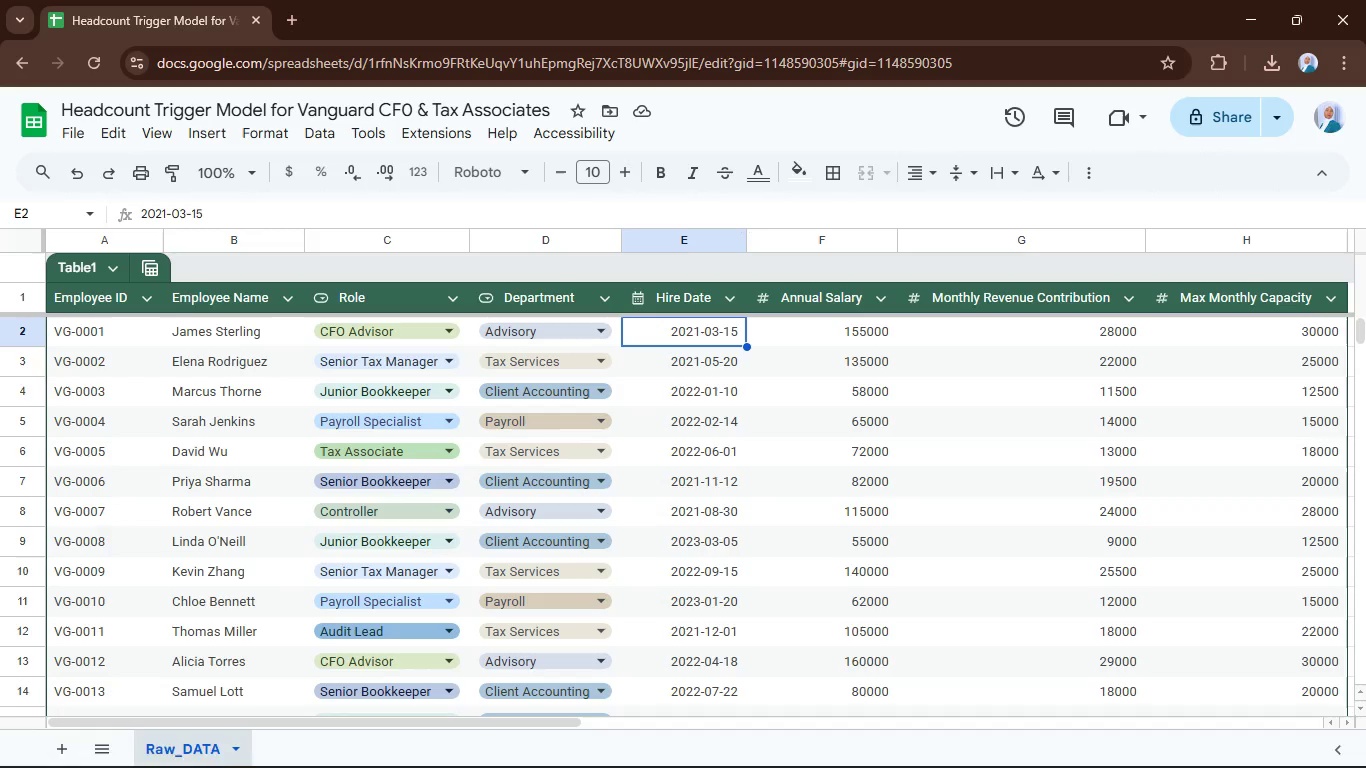 
wait(7.33)
 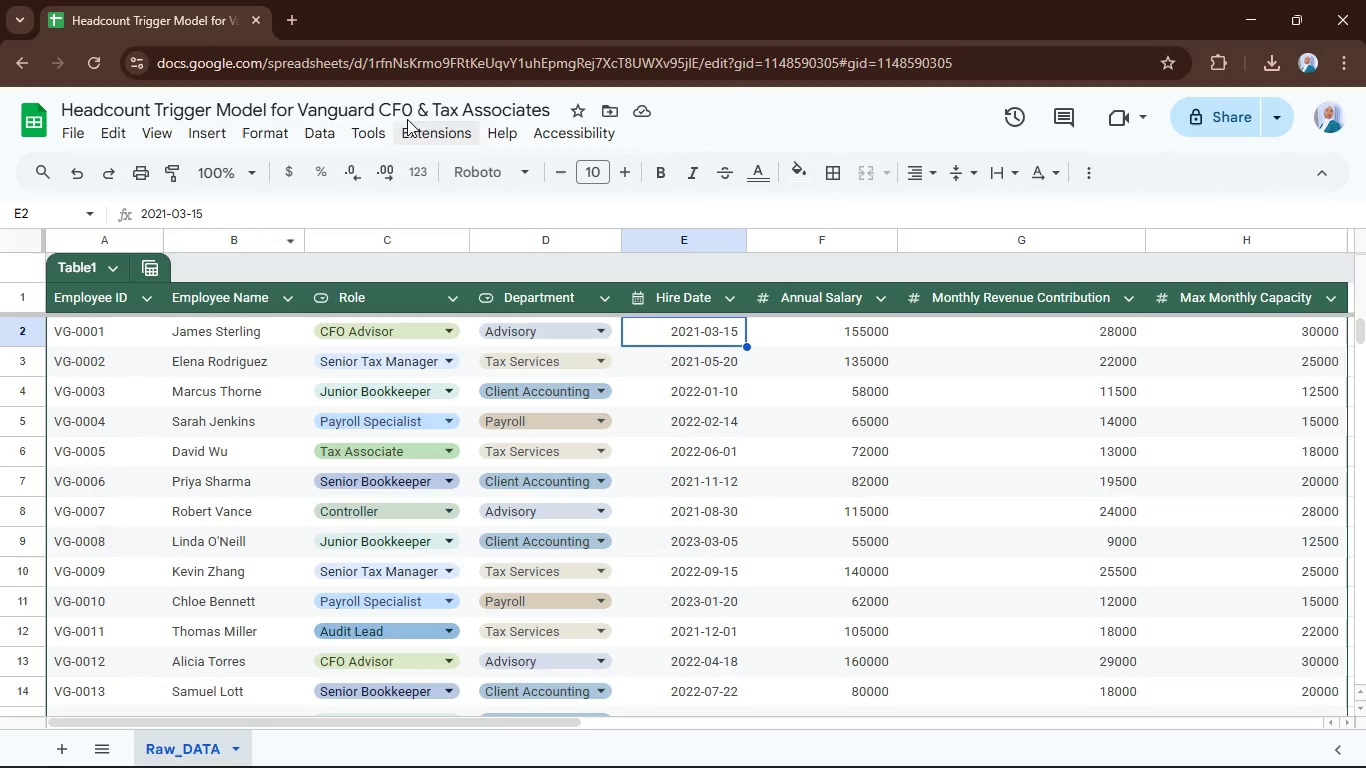 
left_click_drag(start_coordinate=[513, 725], to_coordinate=[588, 711])
 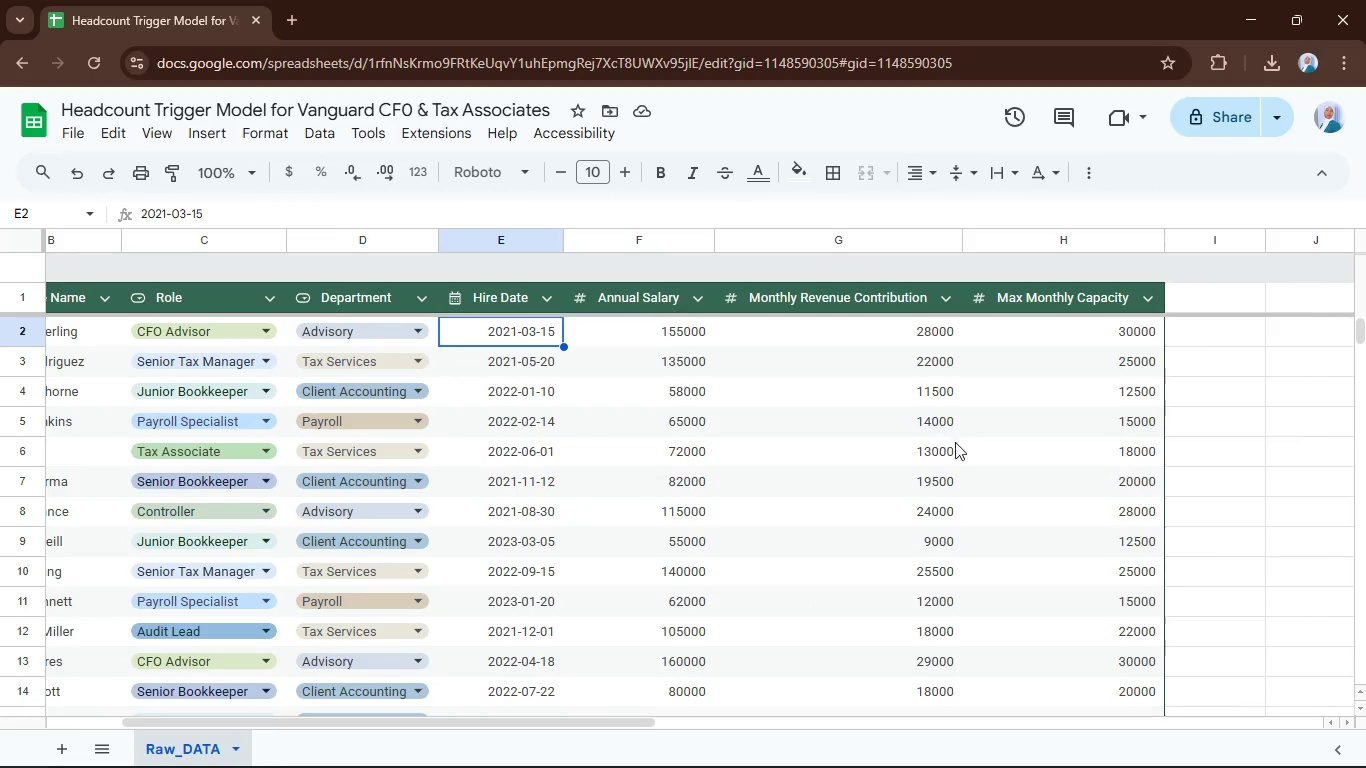 
left_click([887, 342])
 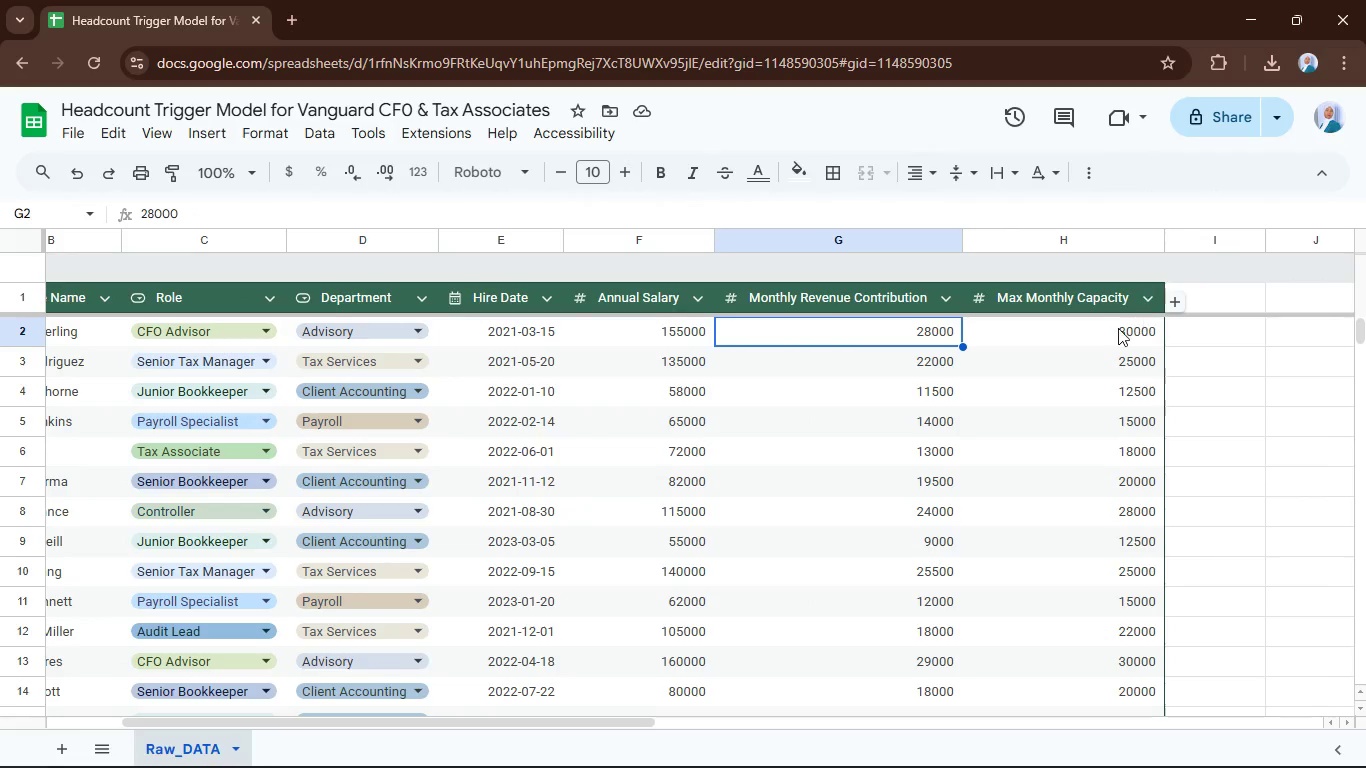 
left_click([1115, 331])
 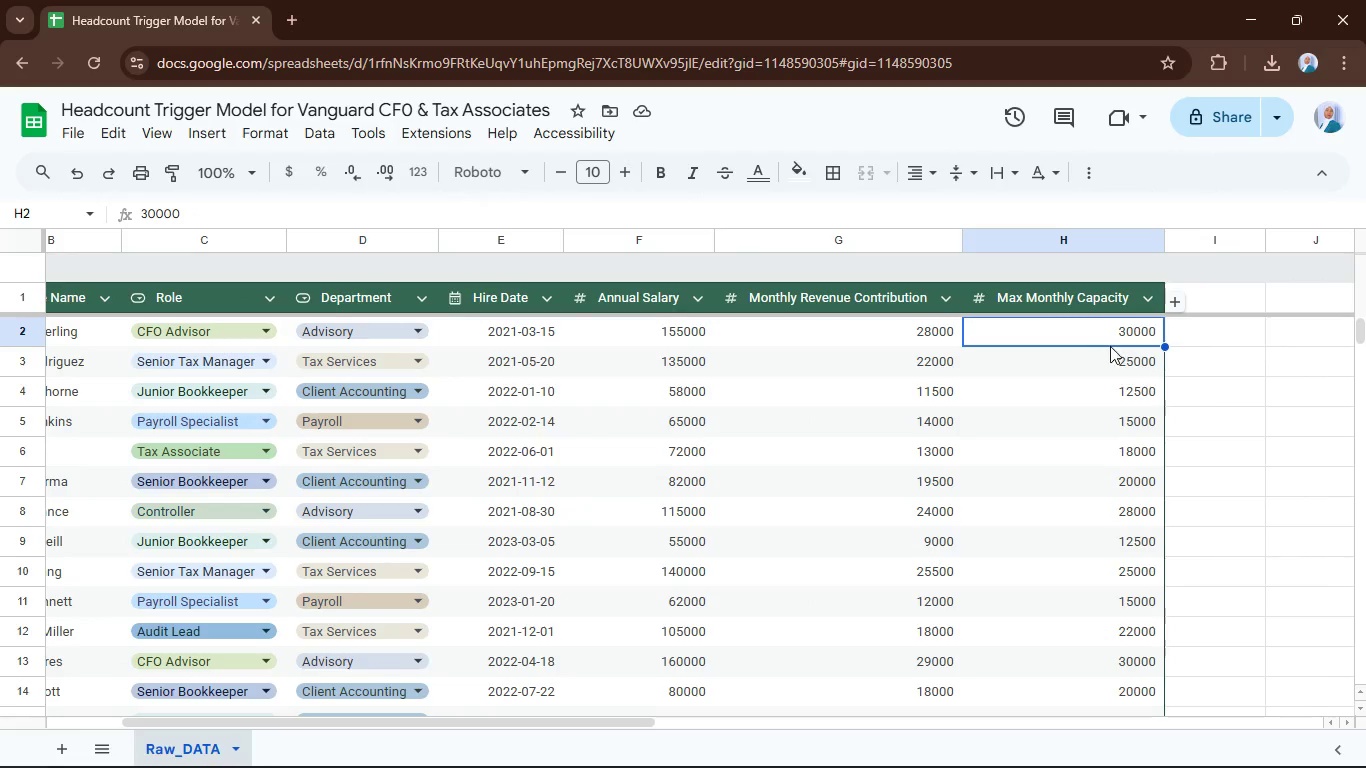 
scroll: coordinate [1109, 355], scroll_direction: down, amount: 14.0
 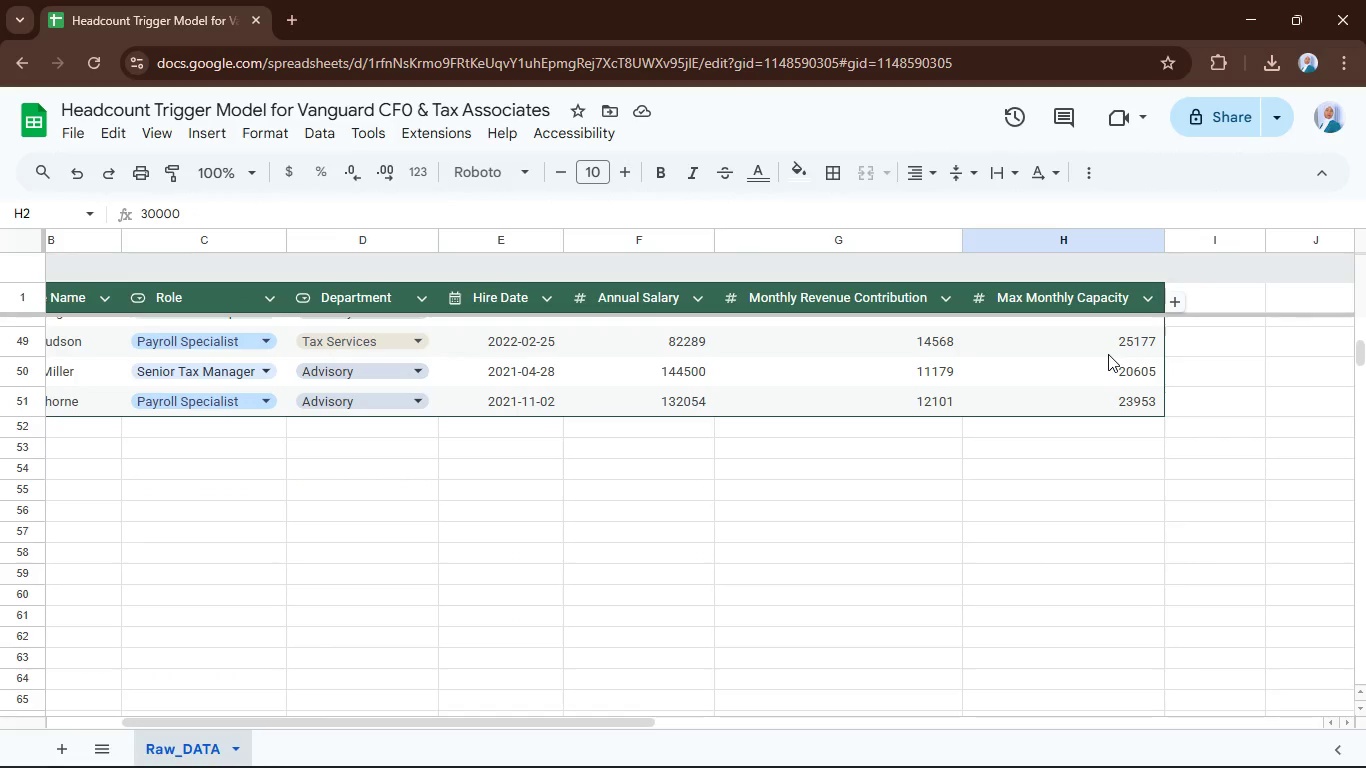 
scroll: coordinate [1109, 356], scroll_direction: up, amount: 17.0
 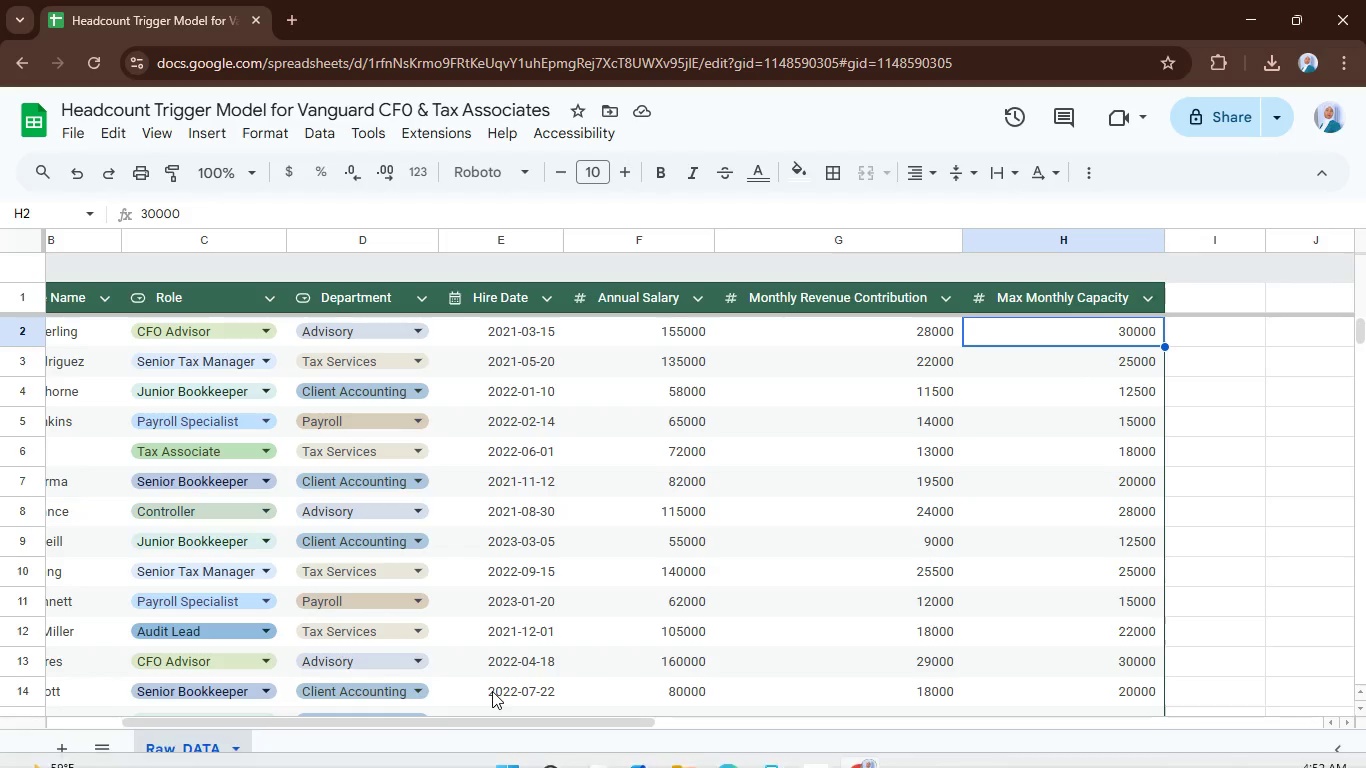 
left_click_drag(start_coordinate=[504, 720], to_coordinate=[383, 767])